 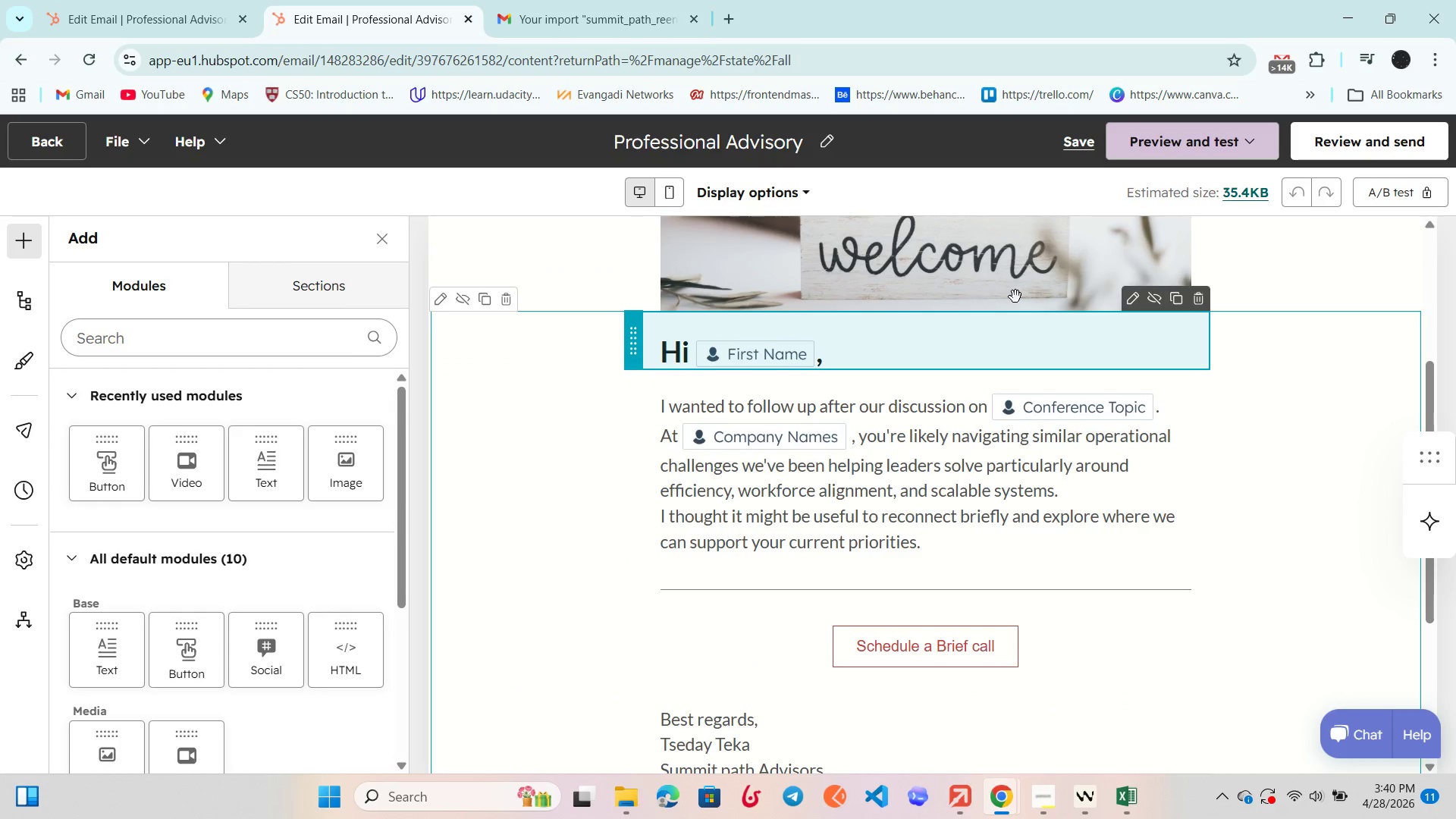 
key(F11)
 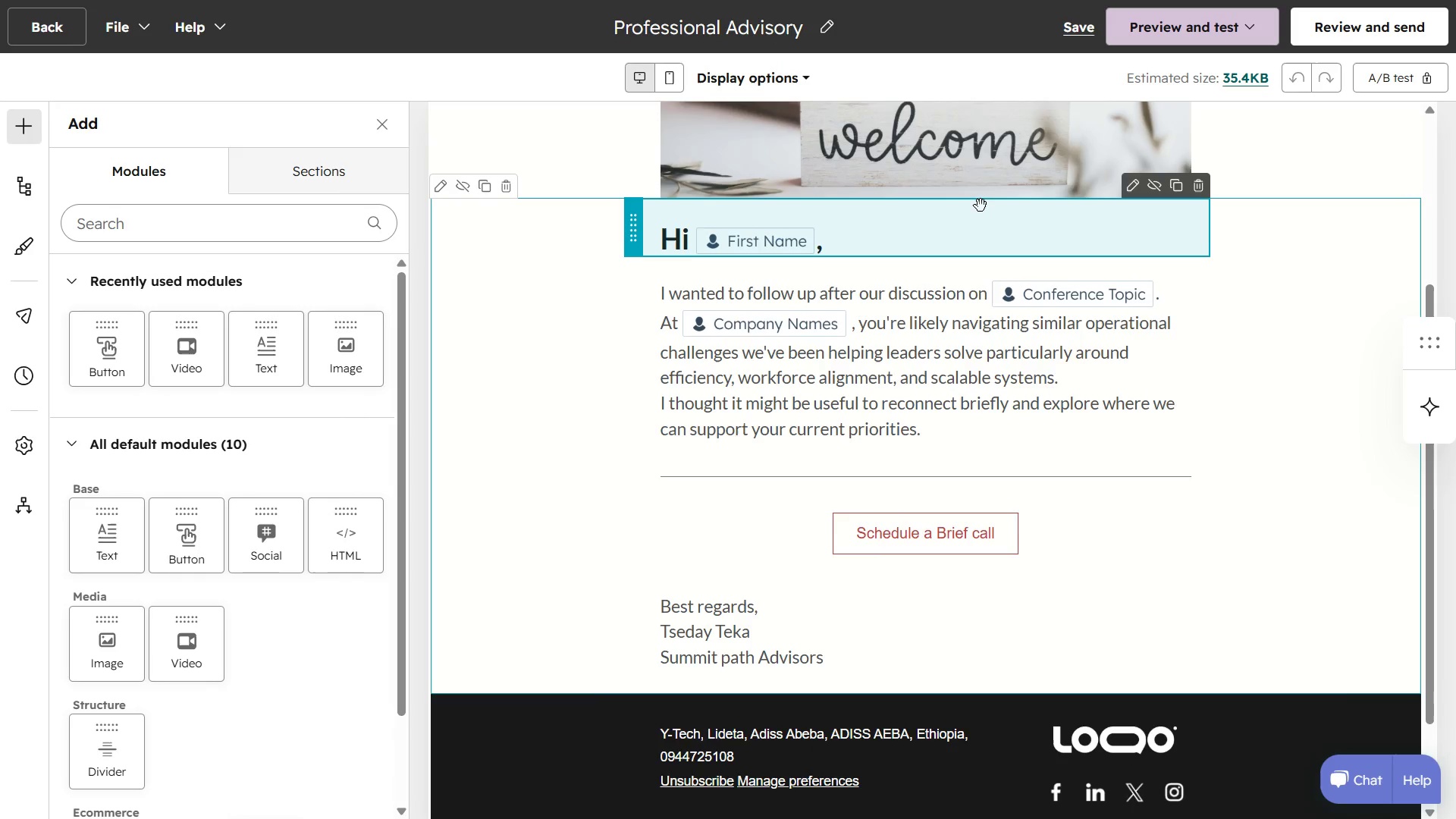 
wait(10.12)
 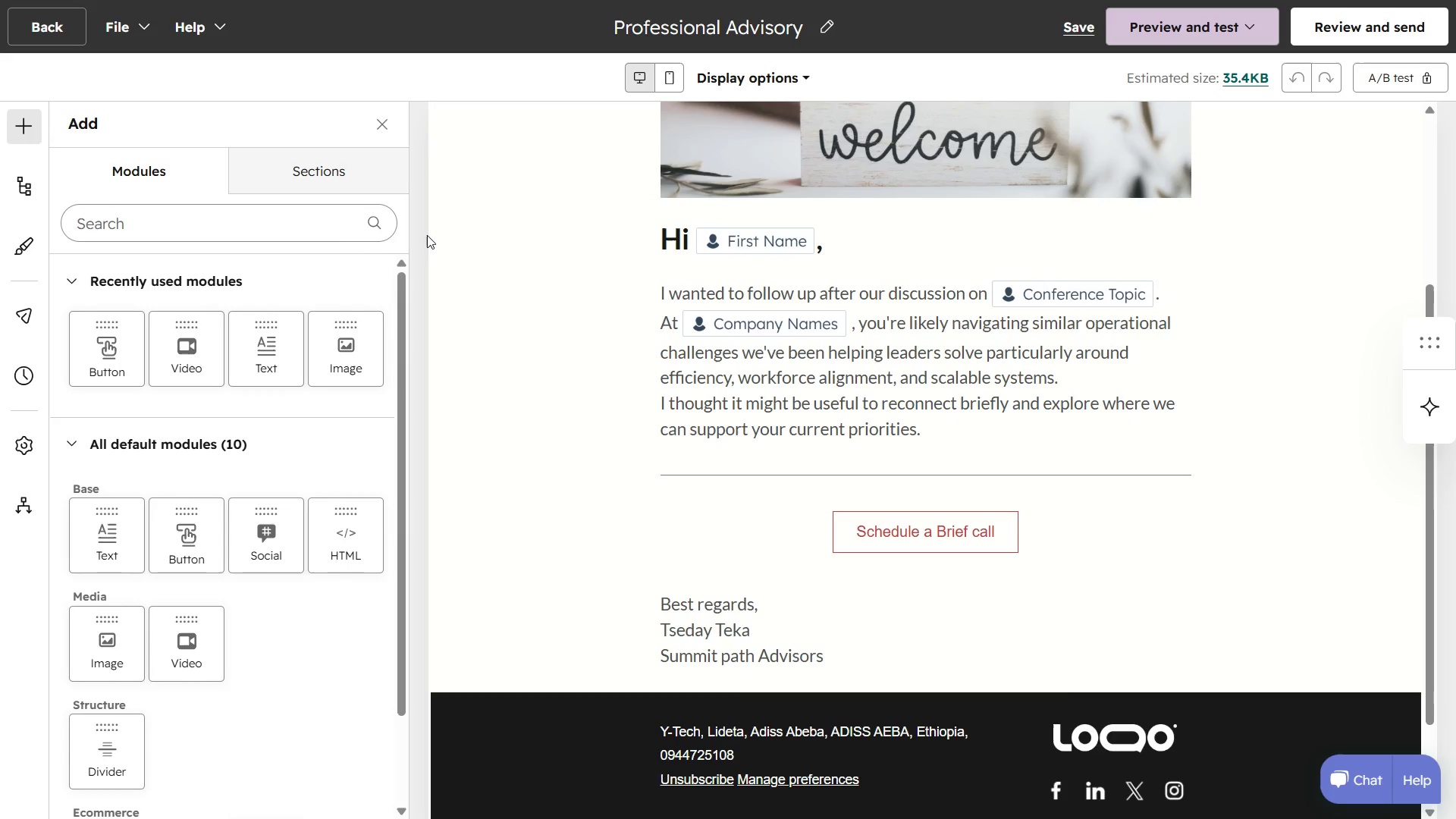 
key(Meta+Shift+S)
 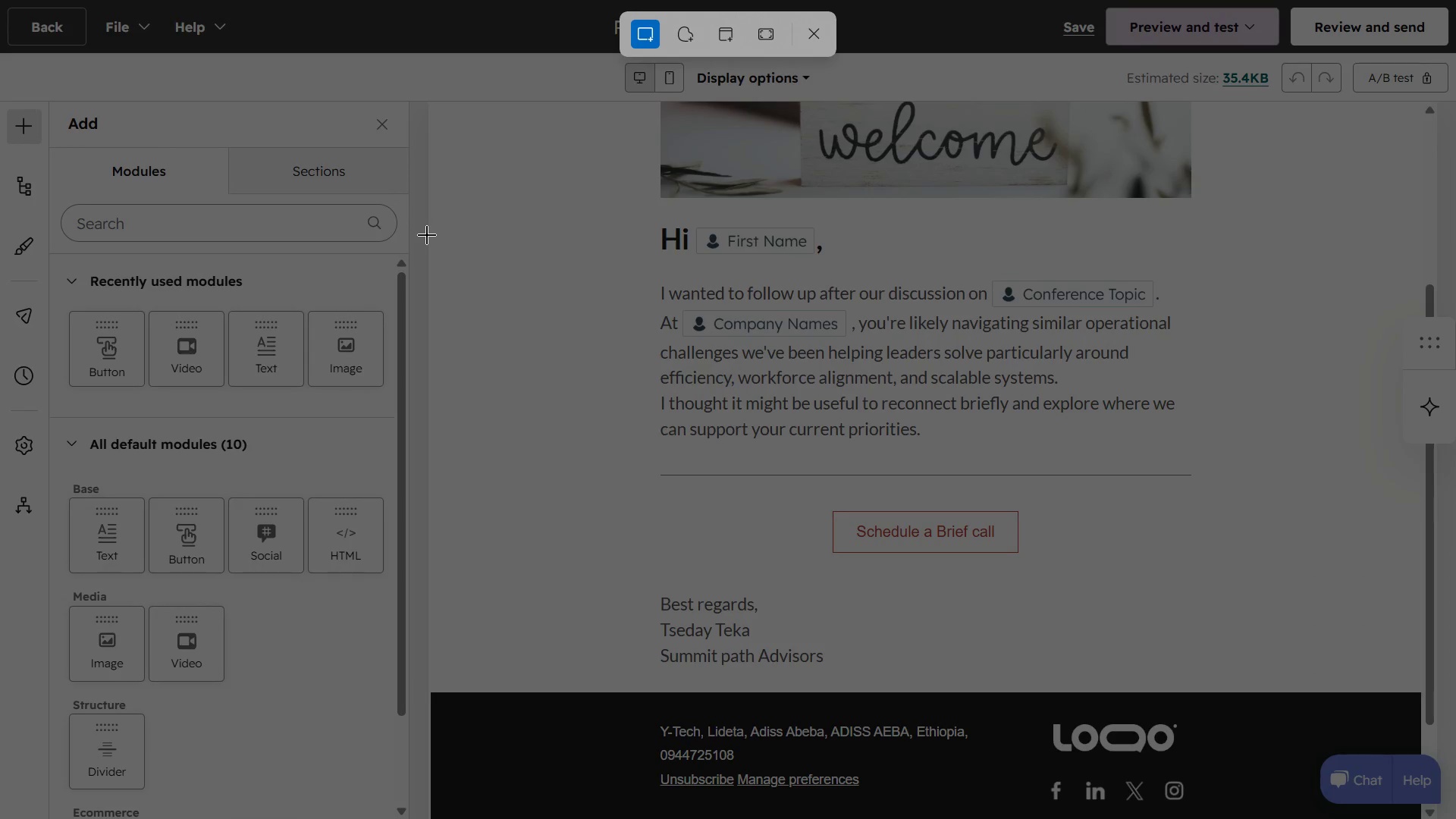 
key(VolumeDown)
 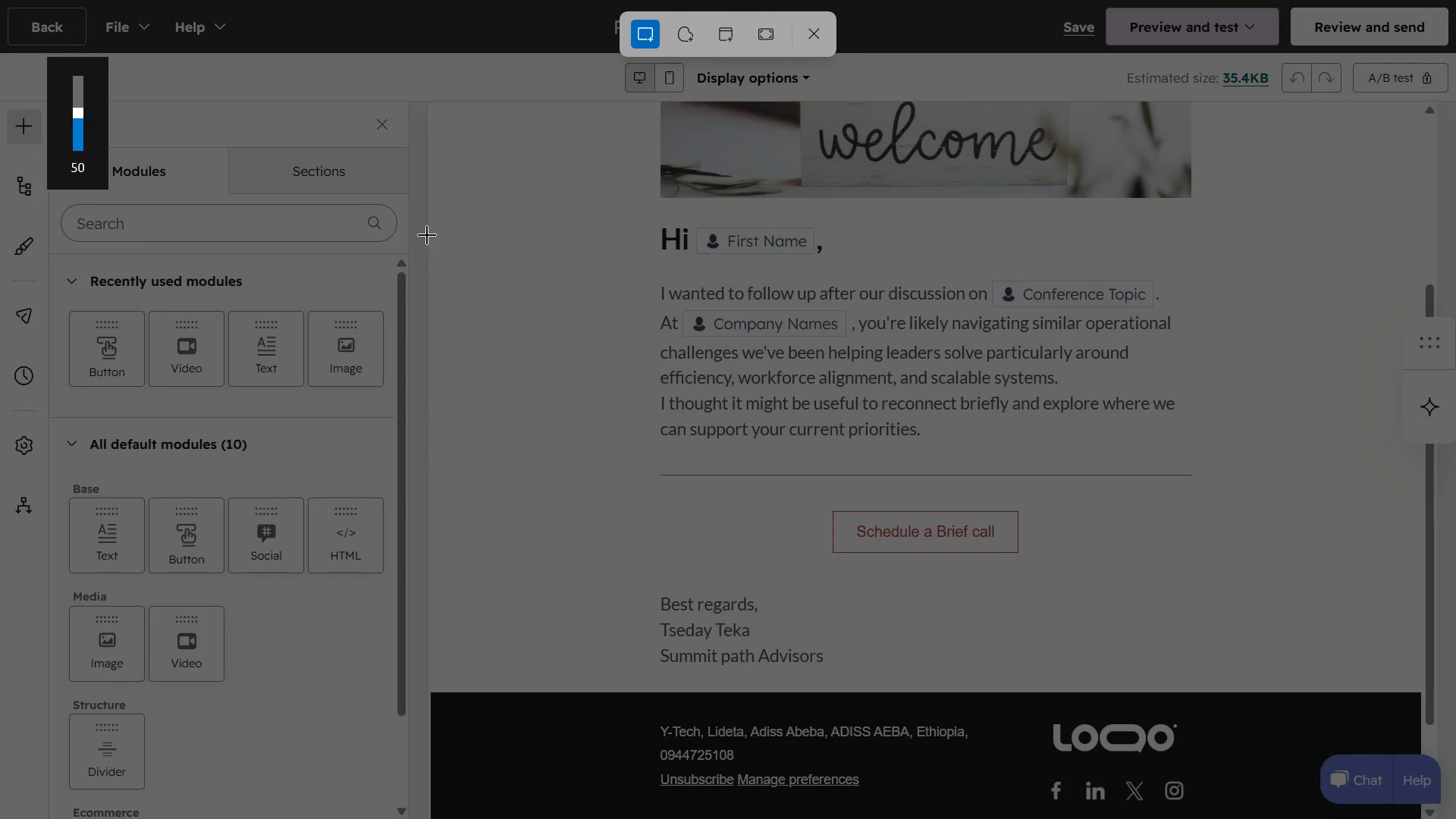 
key(VolumeDown)
 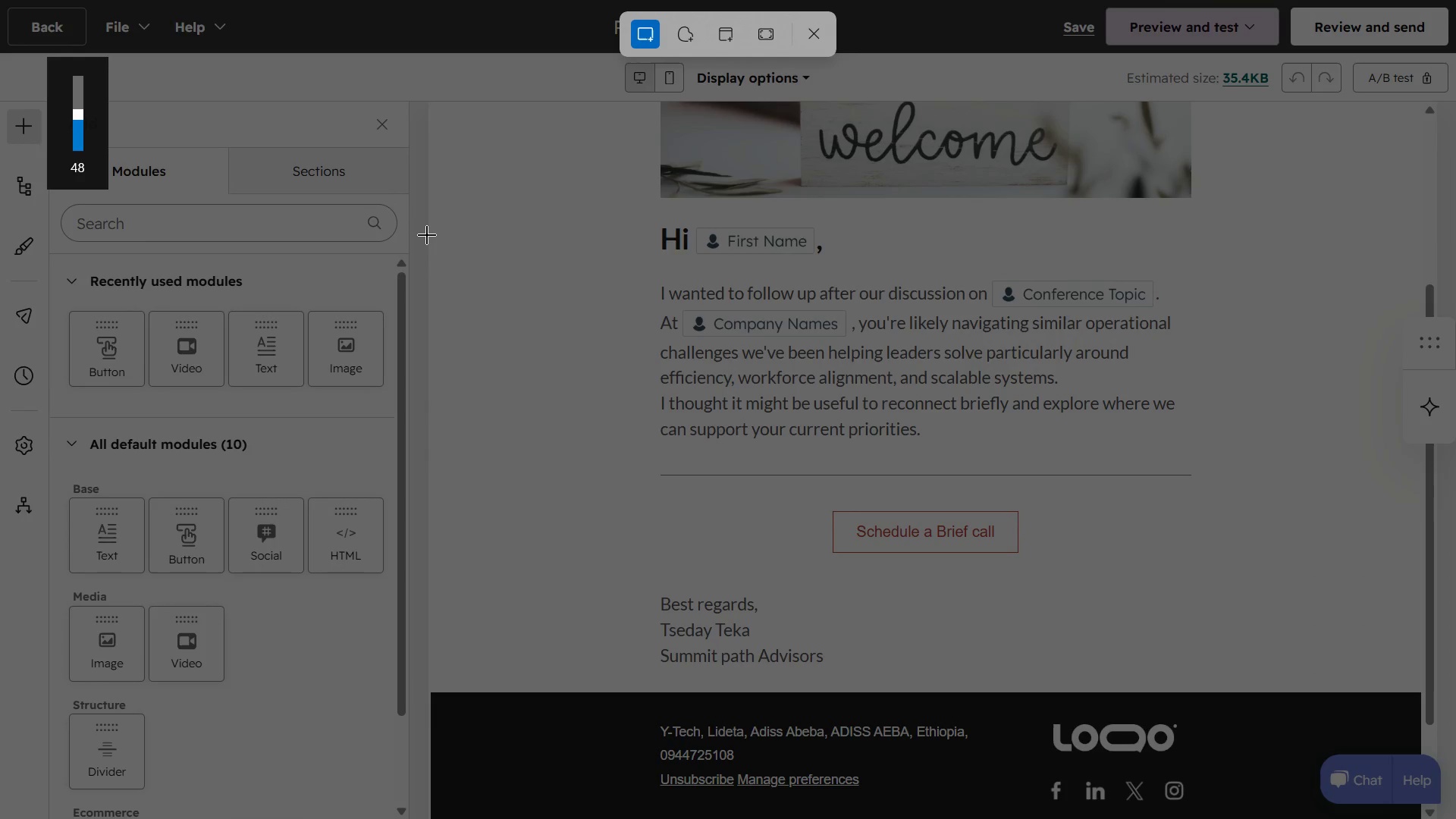 
key(VolumeDown)
 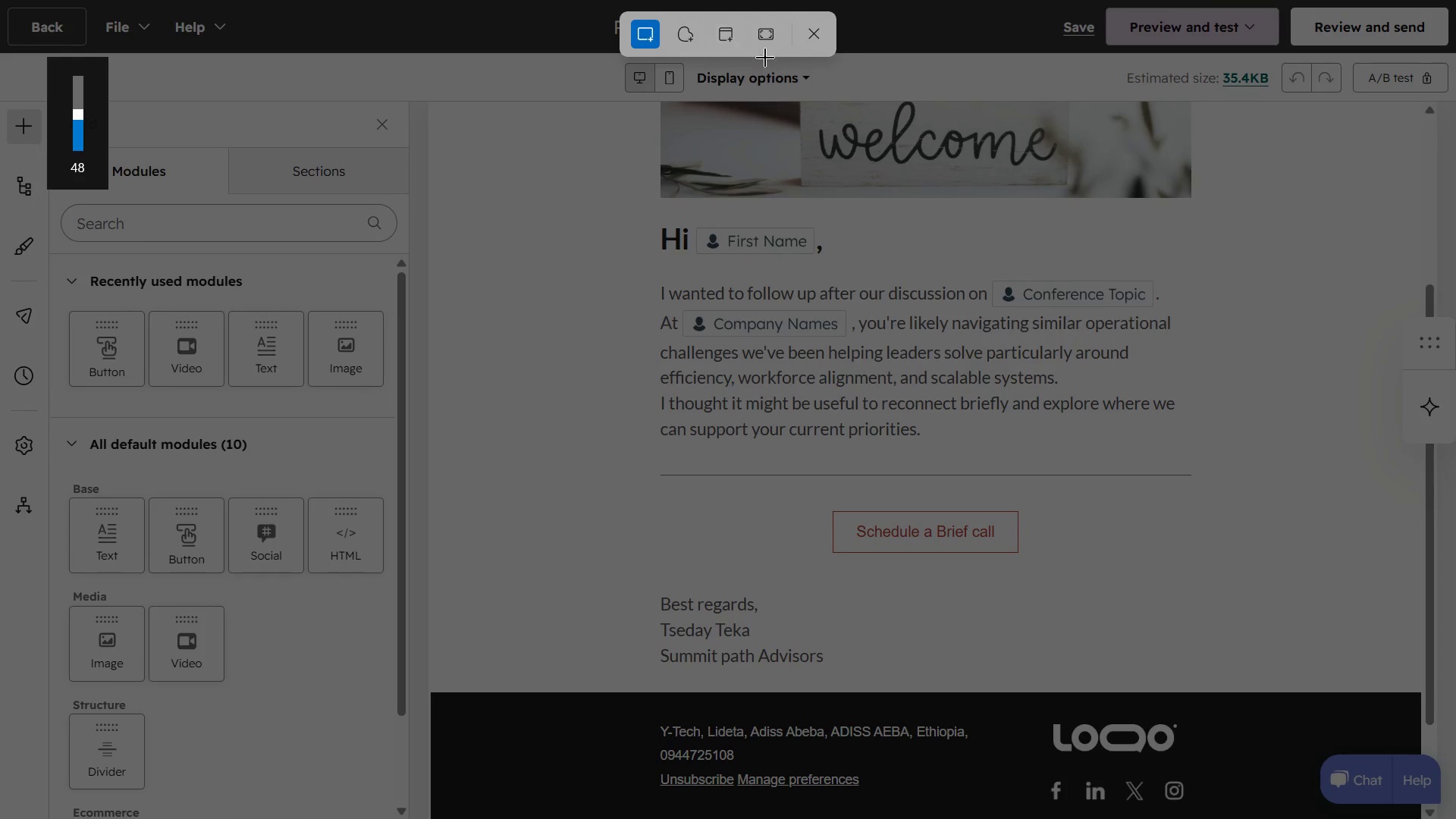 
left_click([765, 40])
 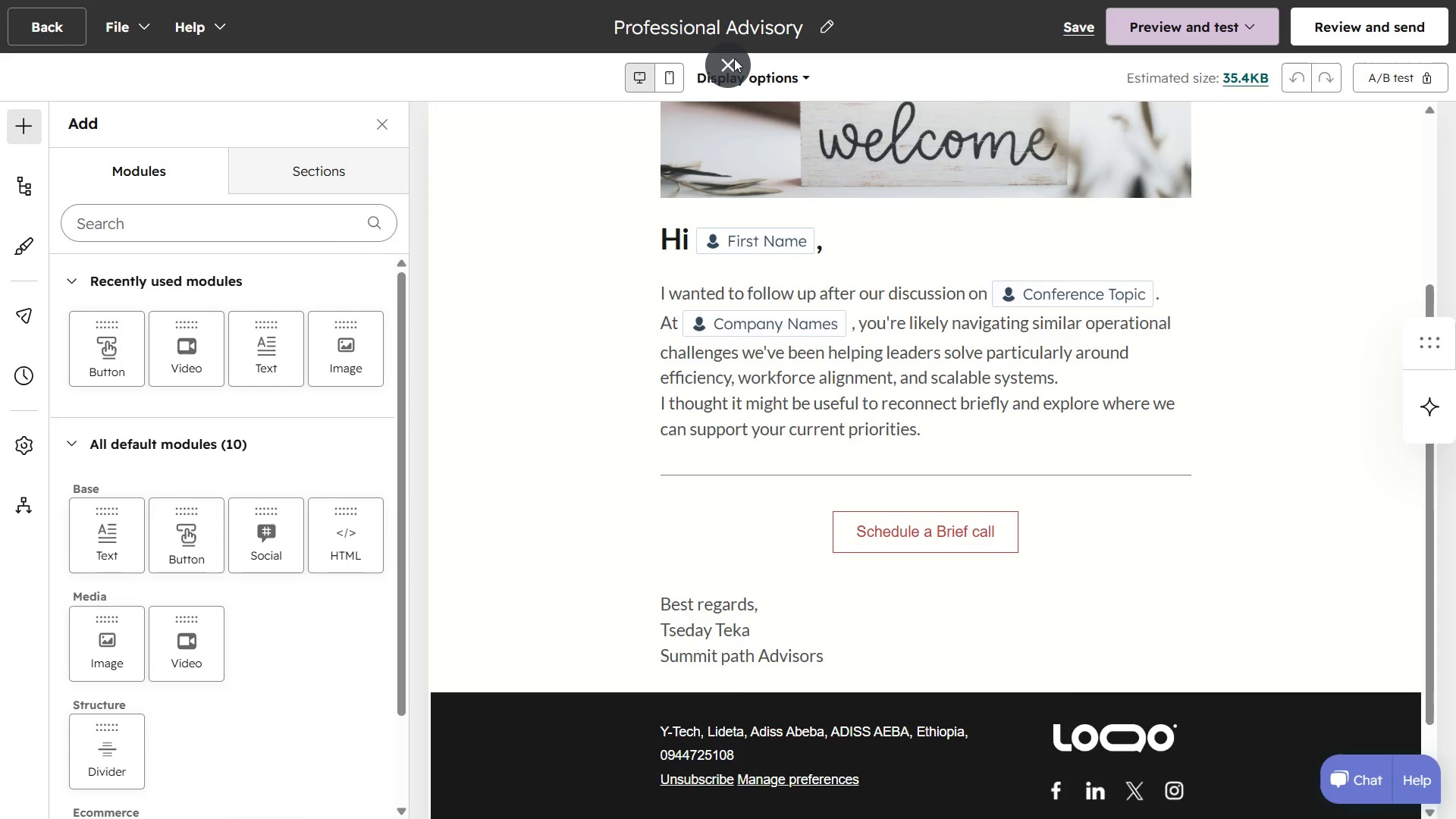 
wait(5.39)
 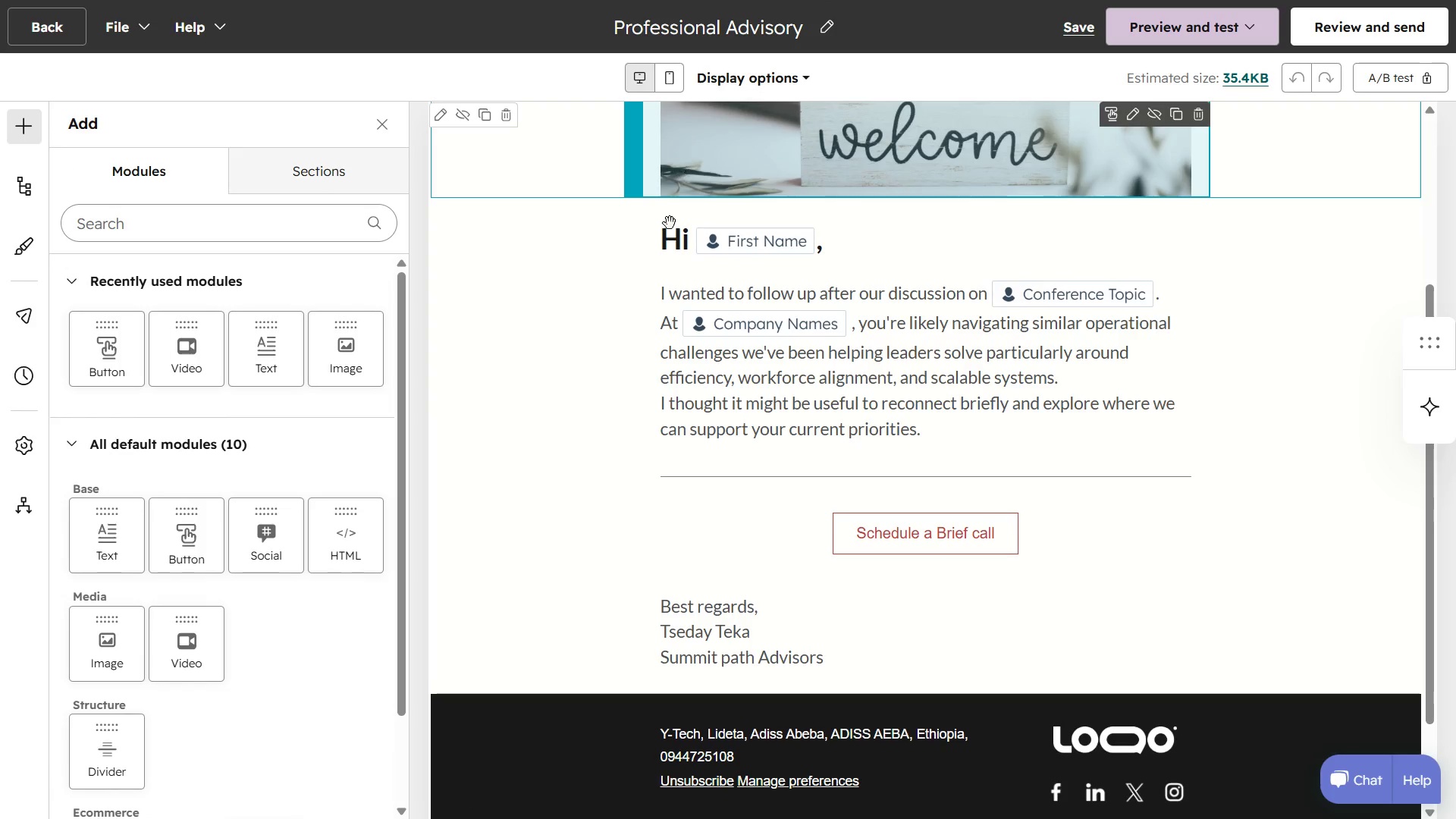 
left_click([761, 284])
 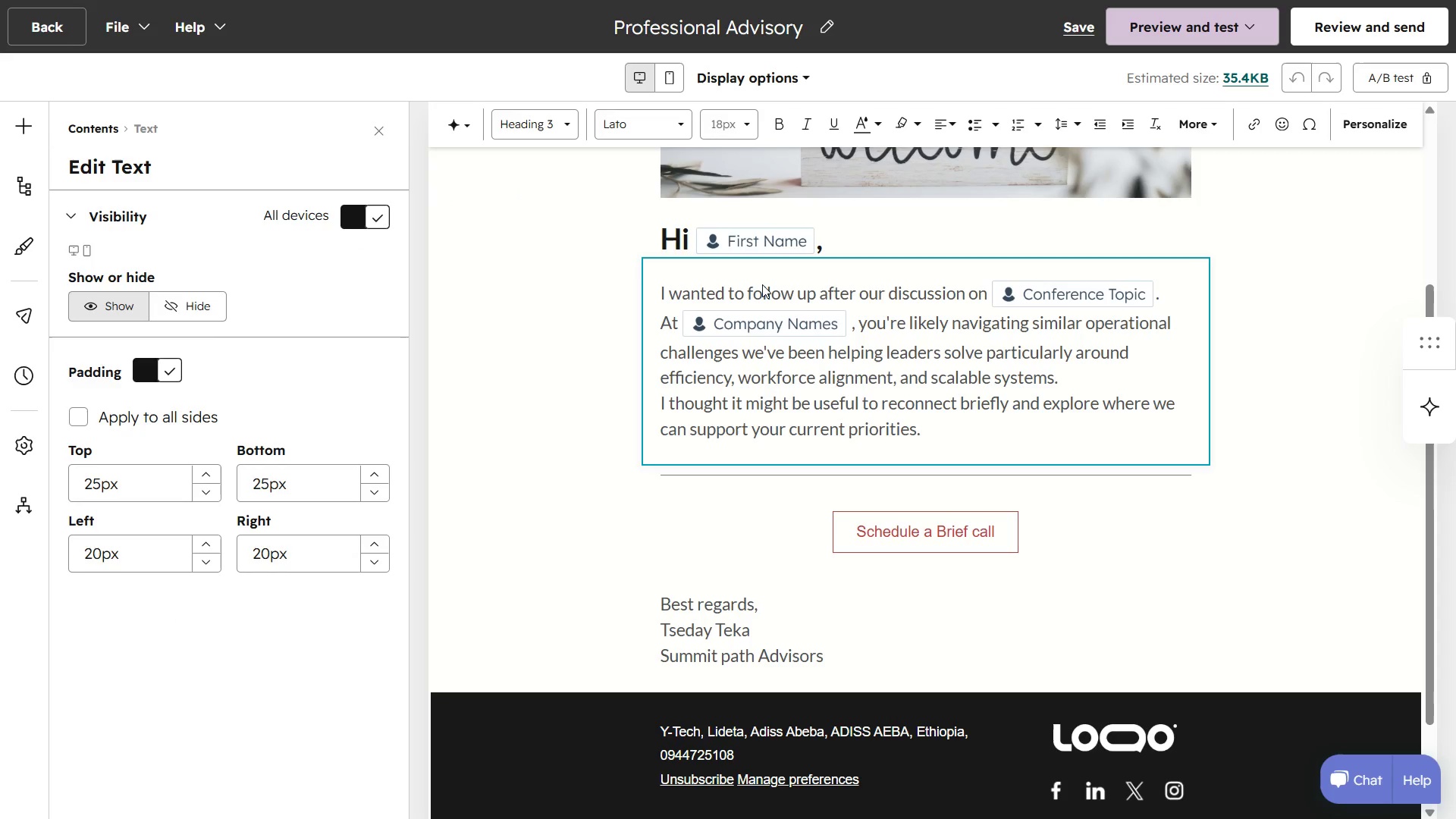 
wait(10.42)
 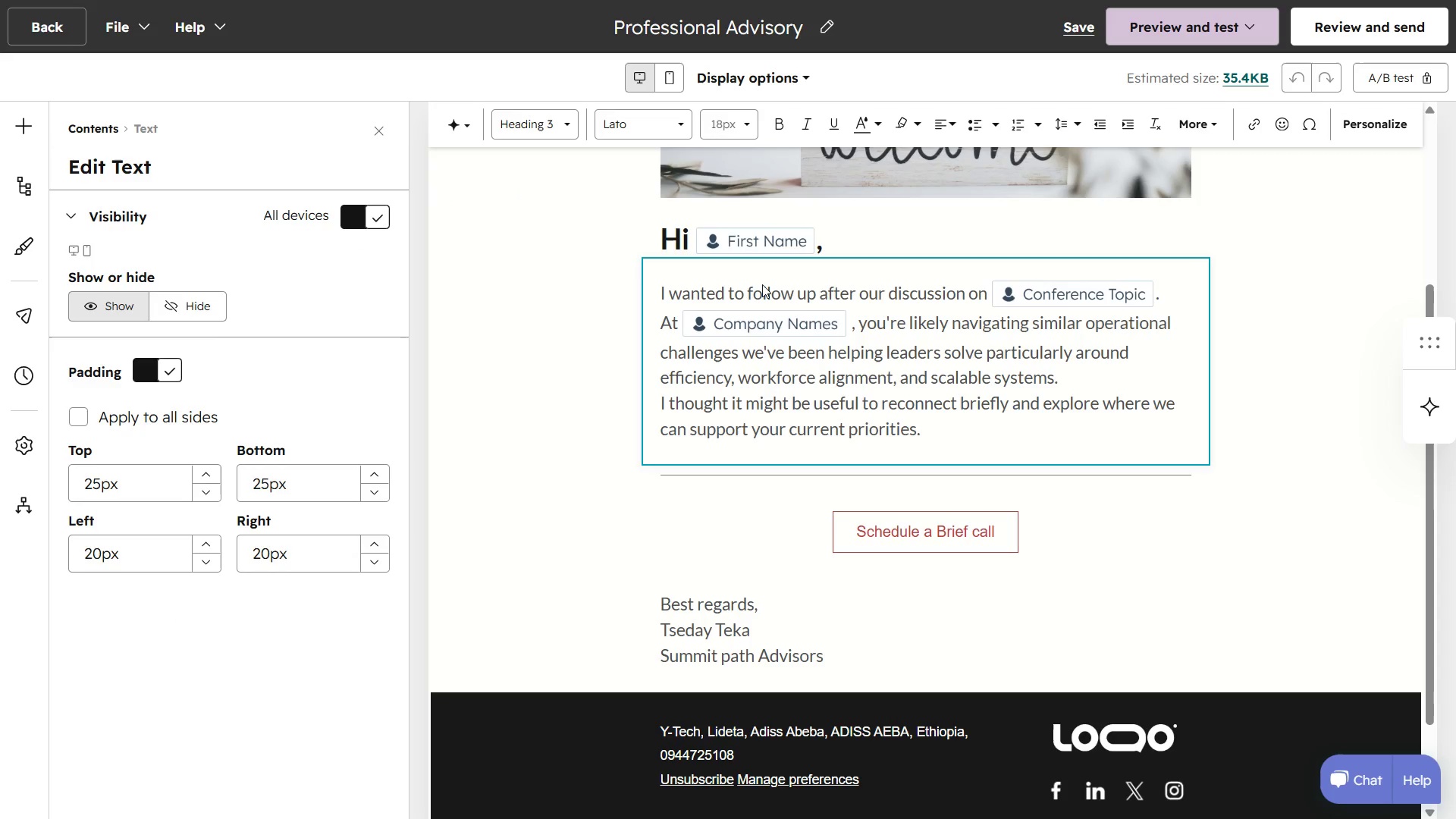 
left_click([743, 232])
 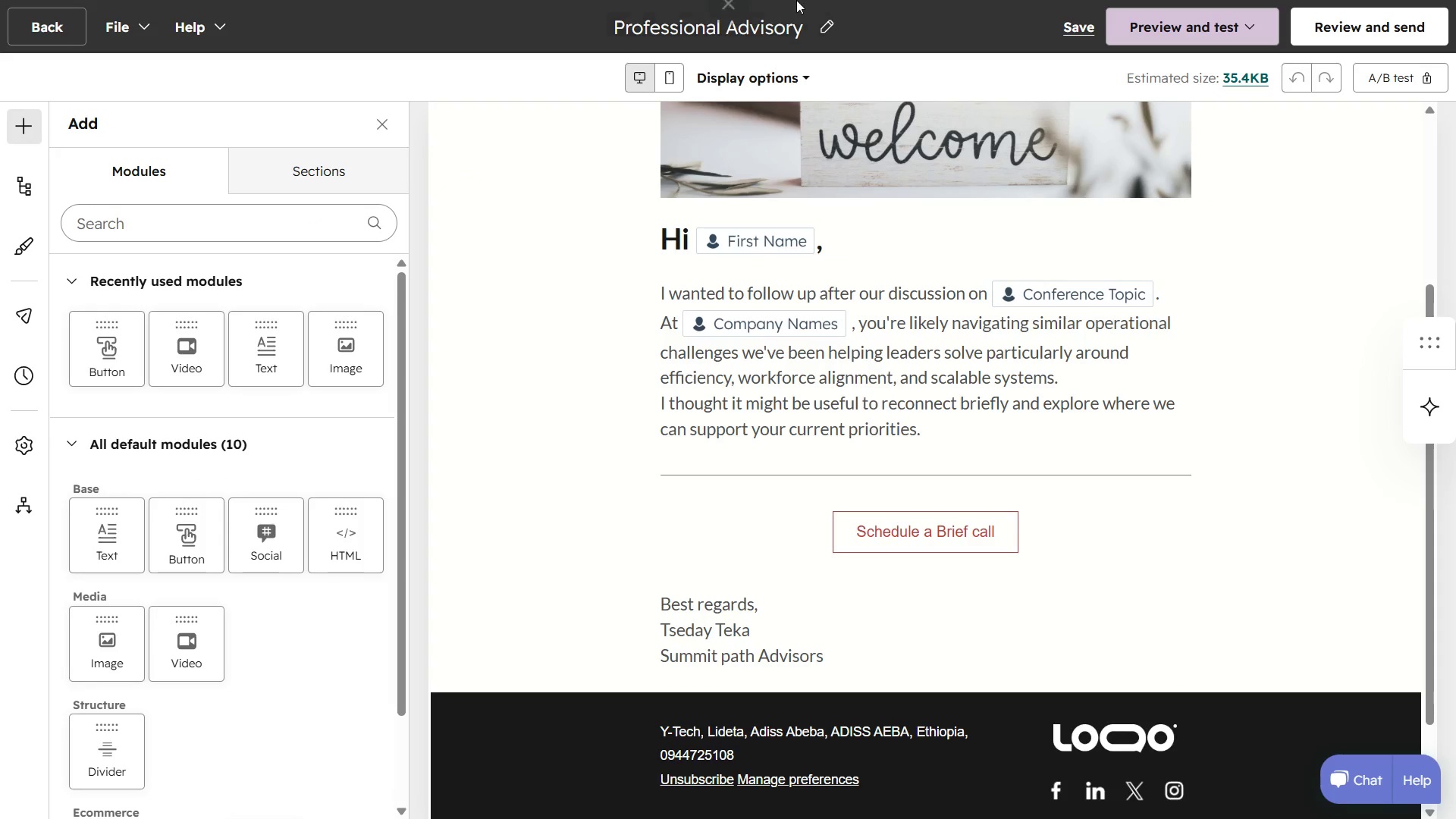 
left_click([739, 69])
 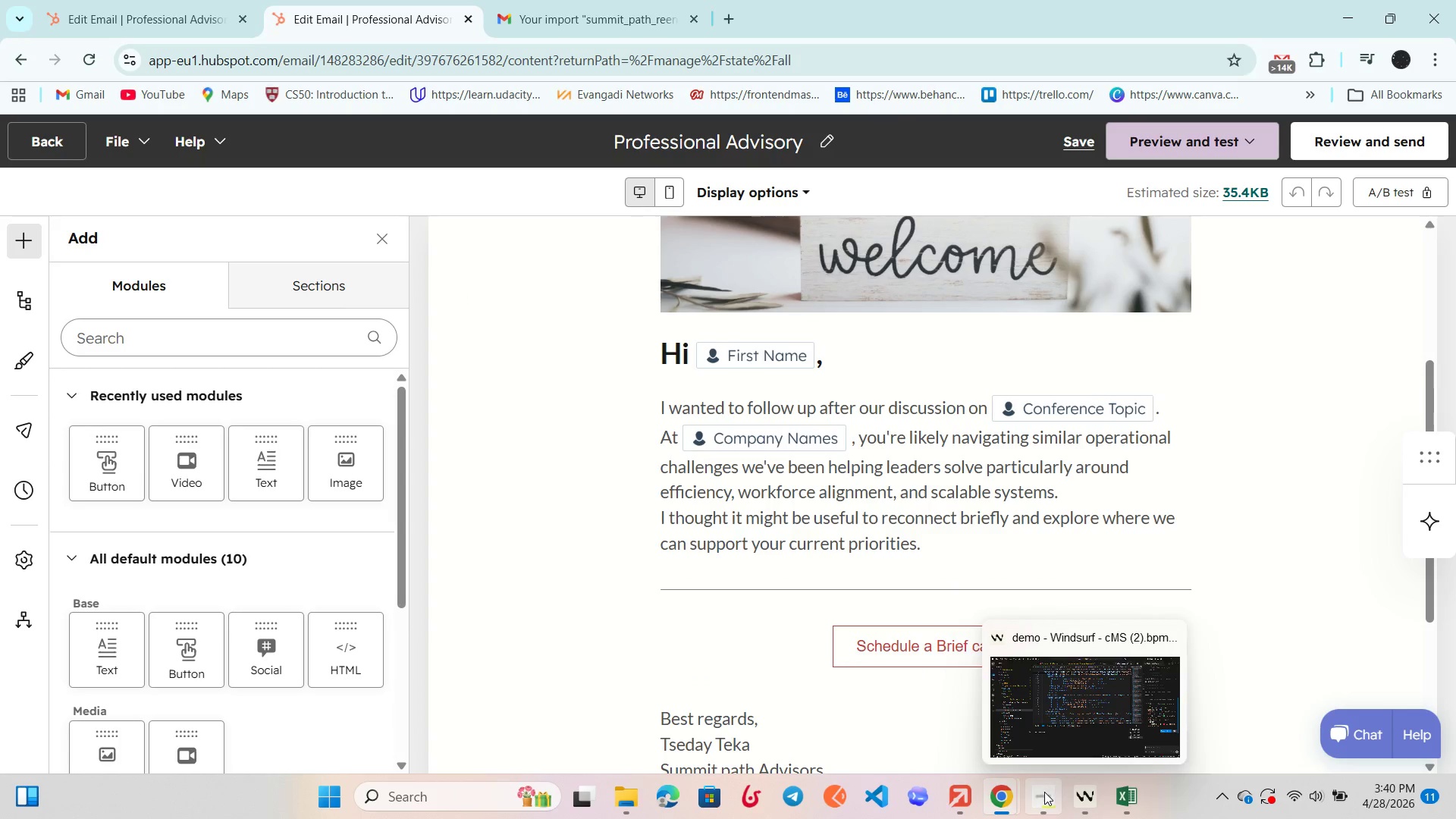 
left_click([1044, 793])